 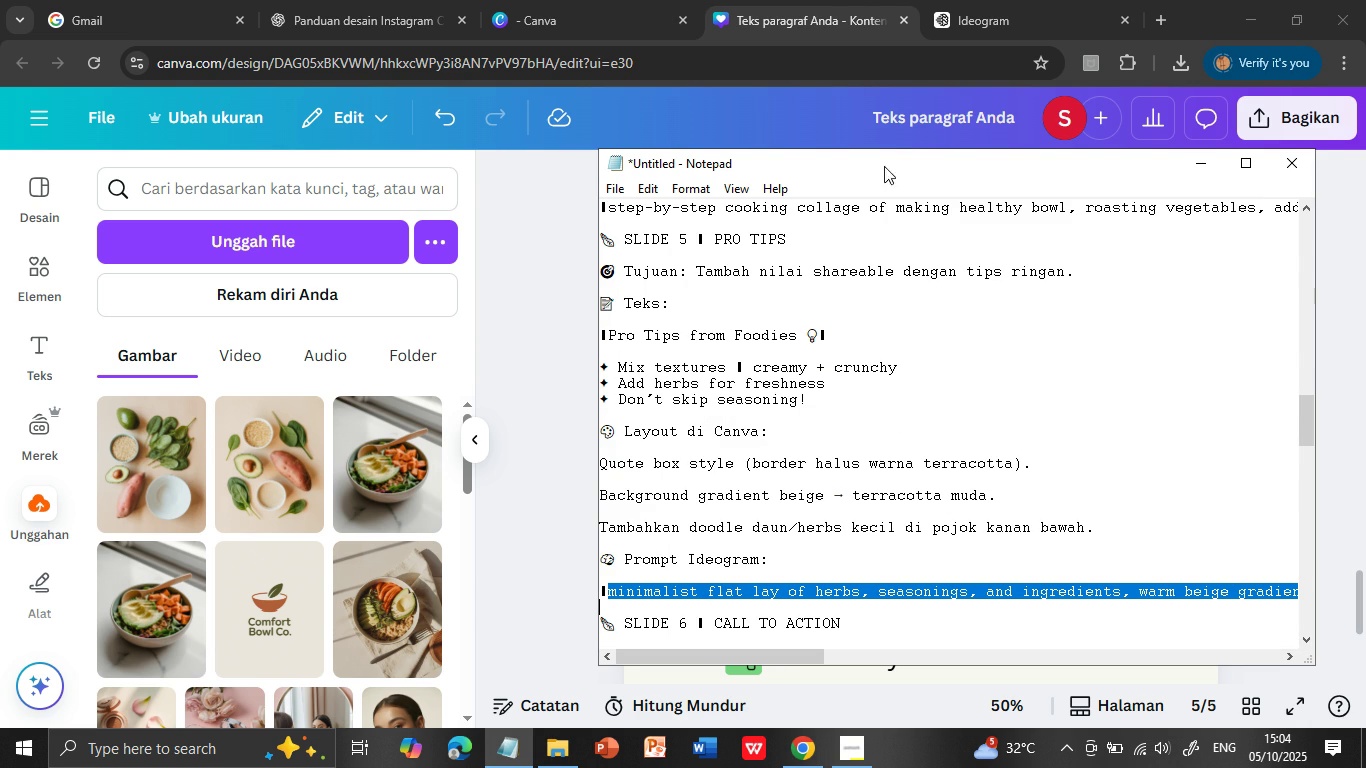 
left_click([857, 8])
 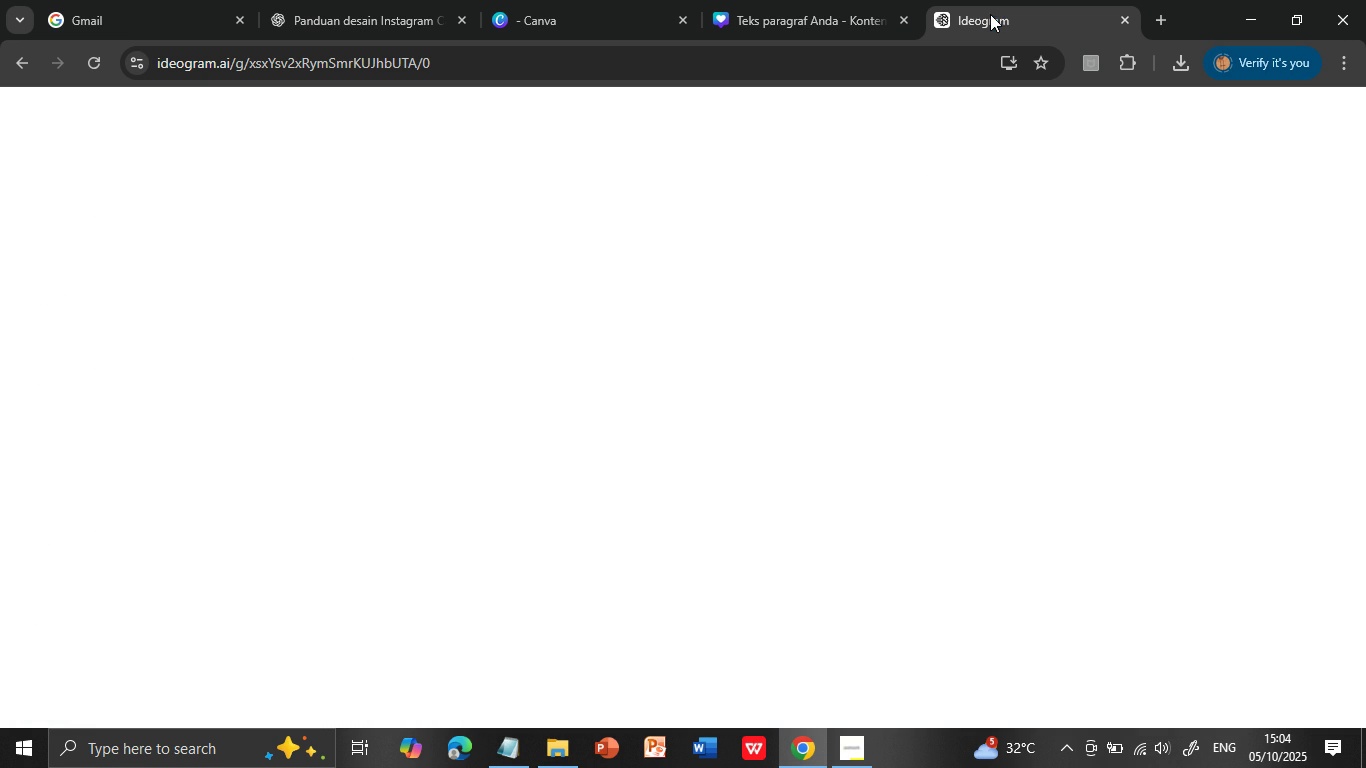 
left_click([990, 14])
 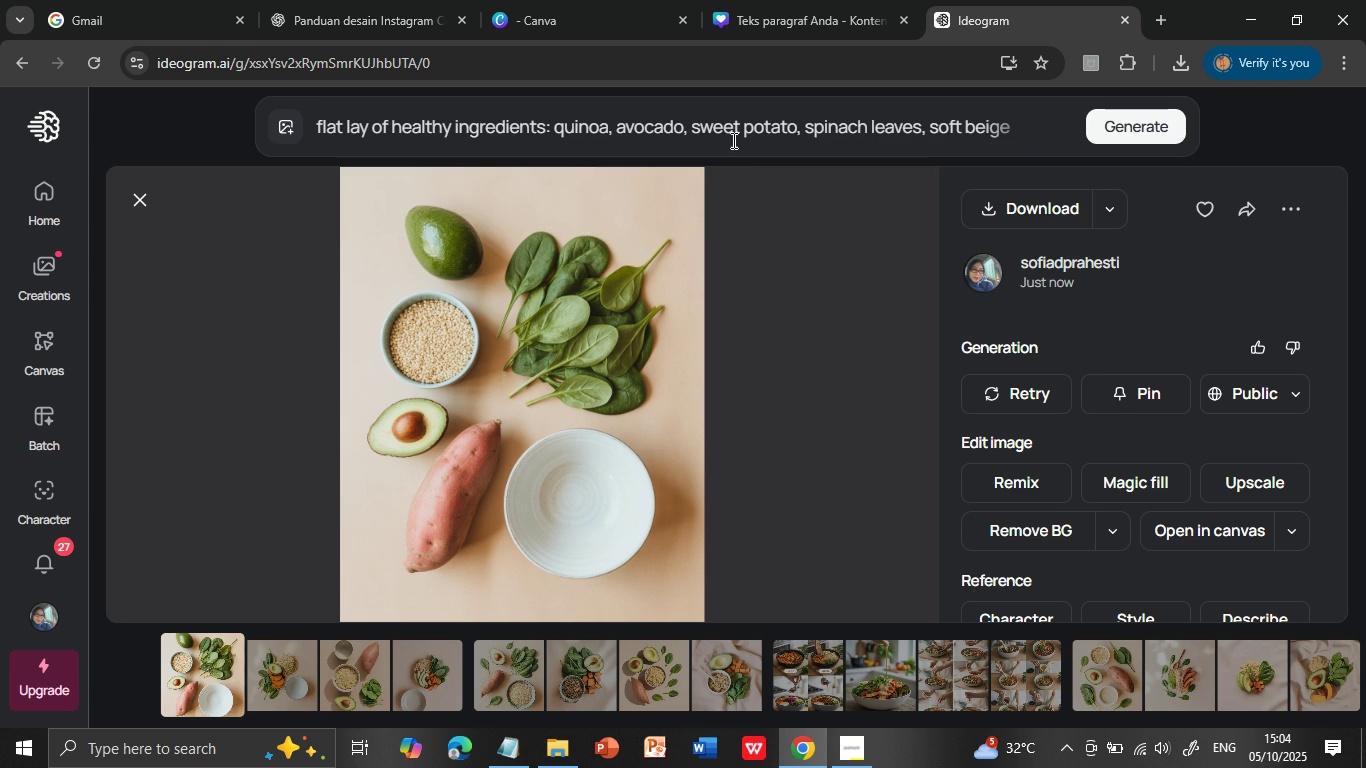 
left_click([734, 134])
 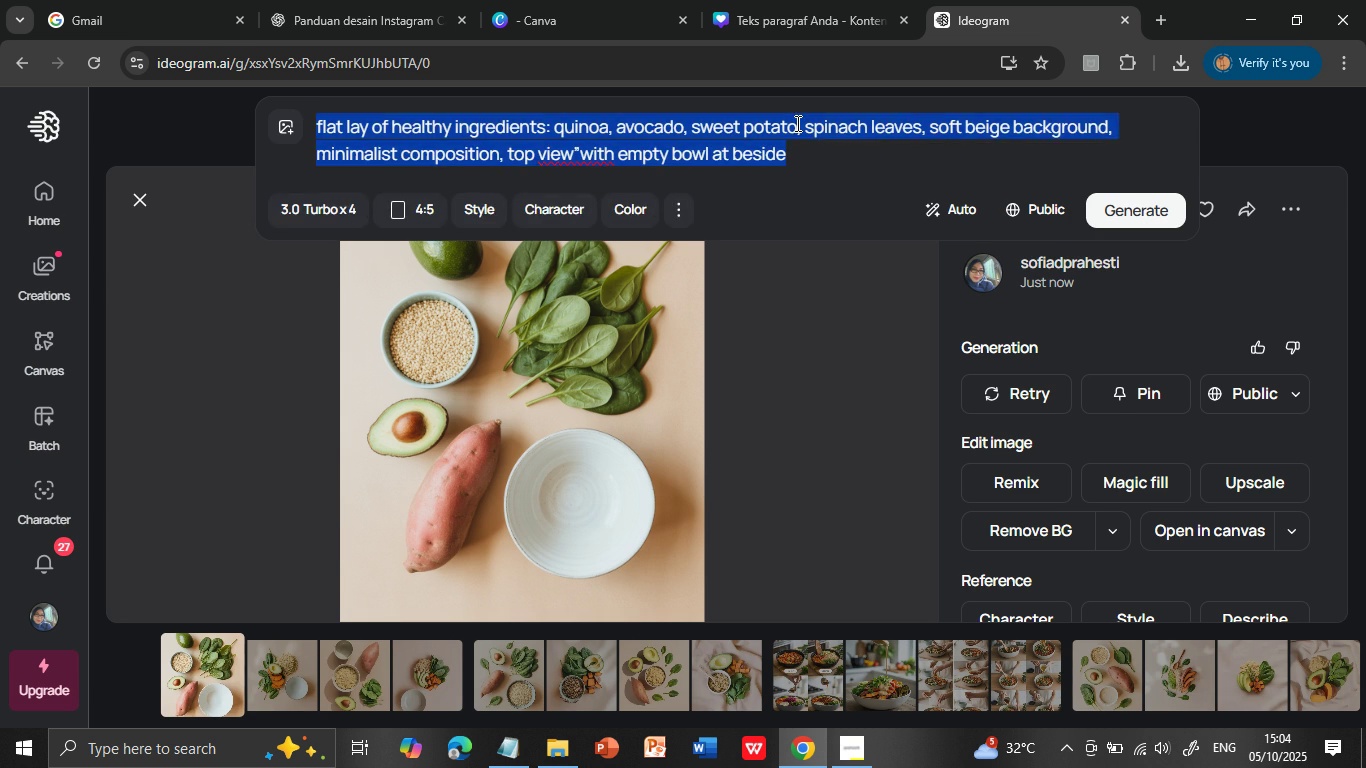 
double_click([796, 123])
 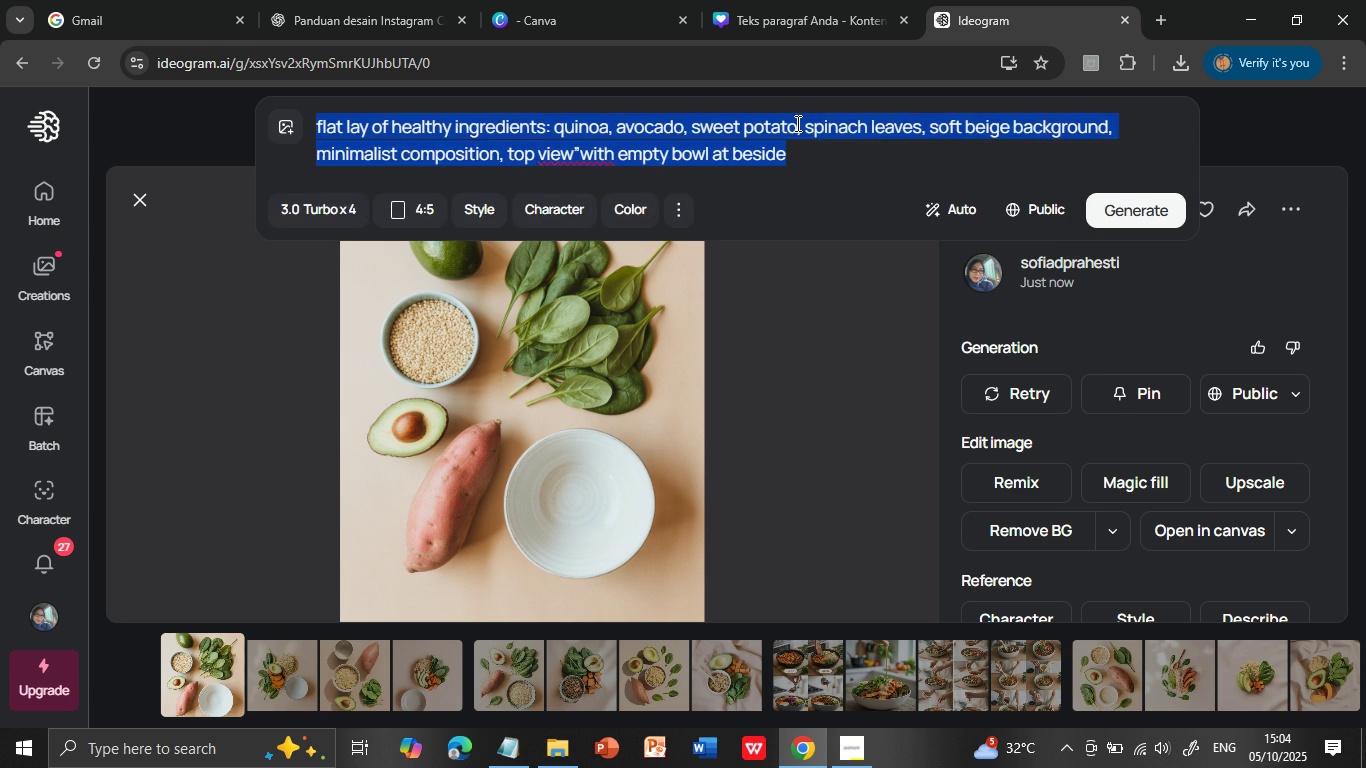 
triple_click([796, 123])